 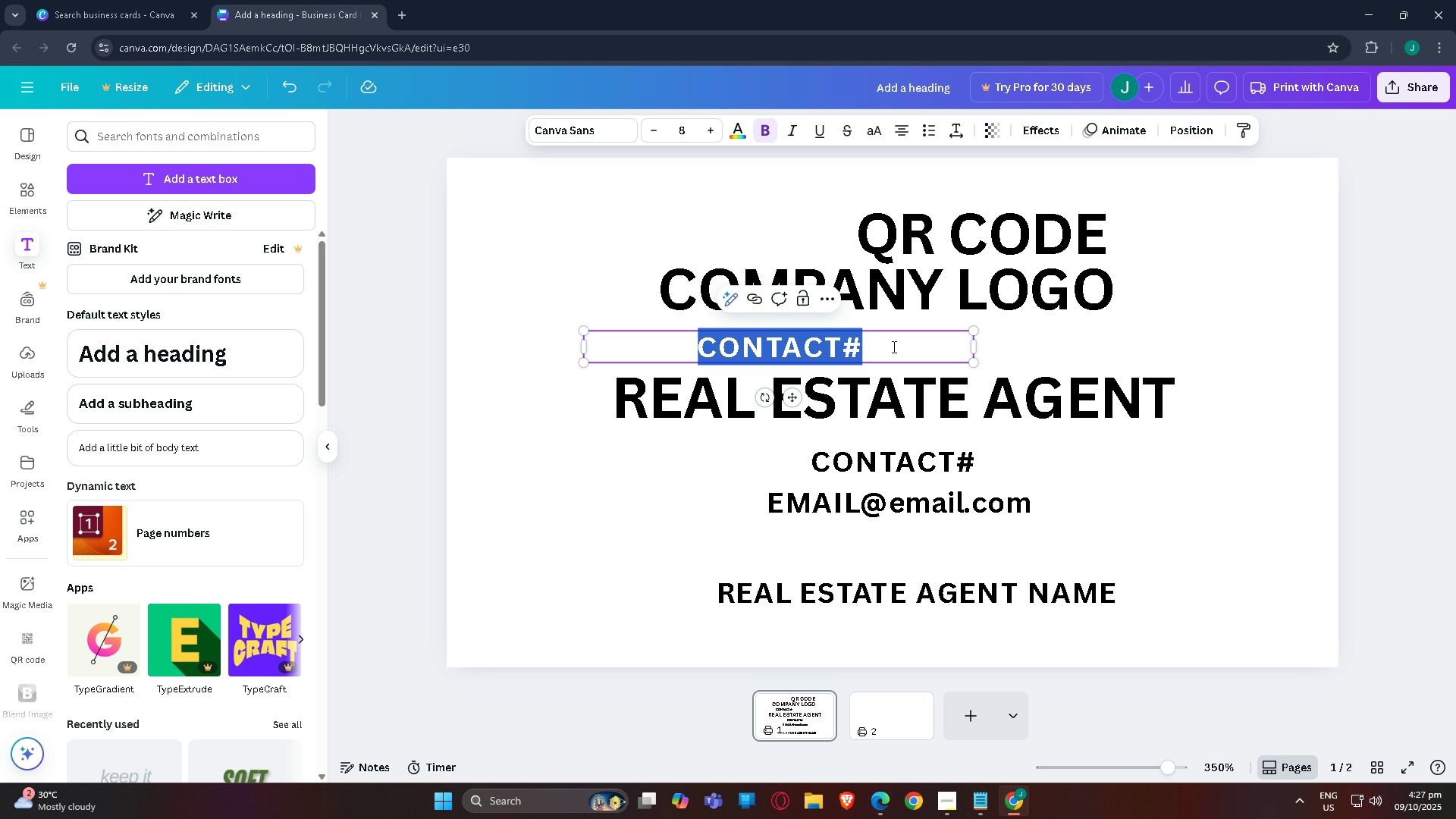 
triple_click([893, 347])
 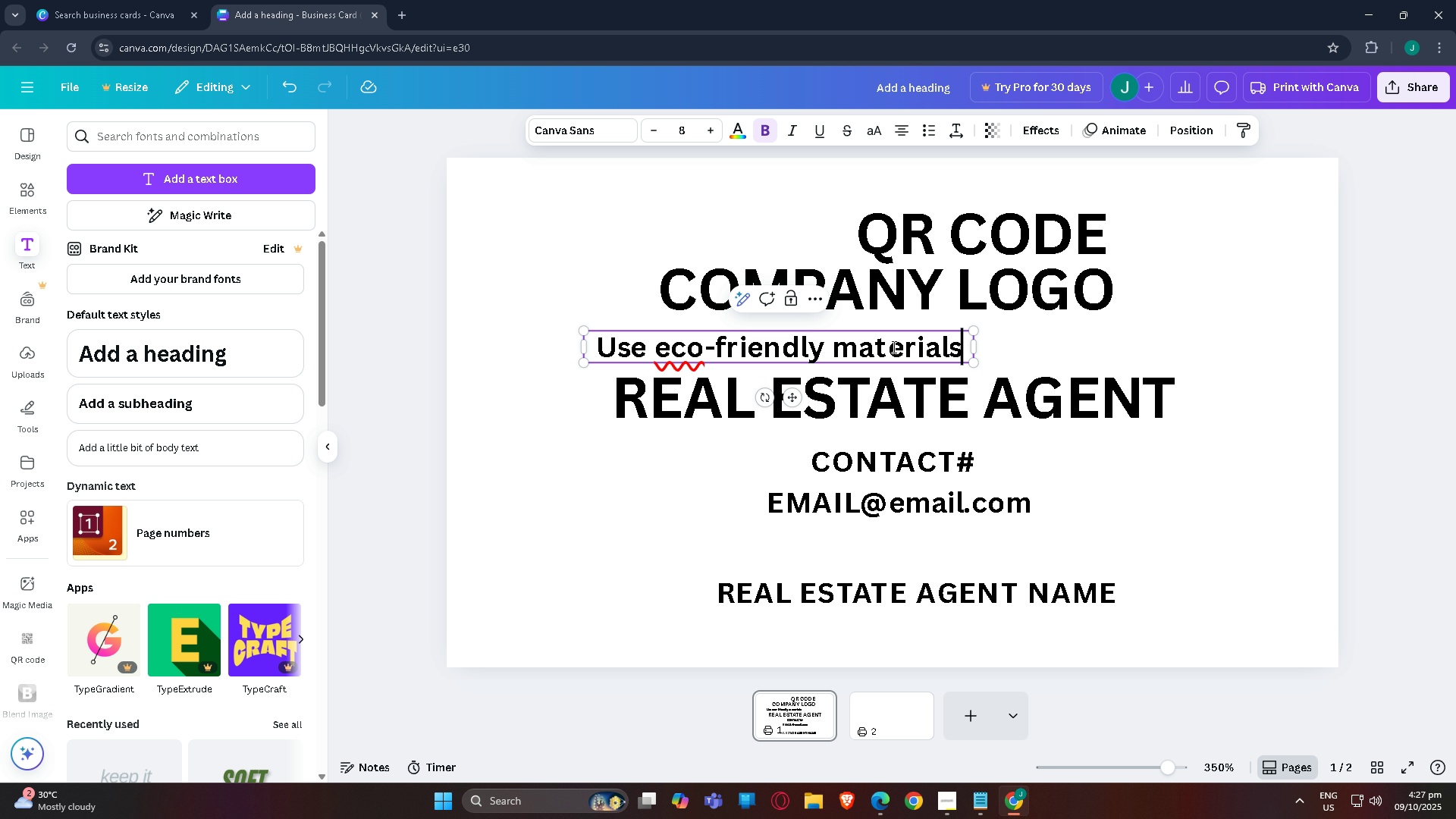 
key(Control+V)
 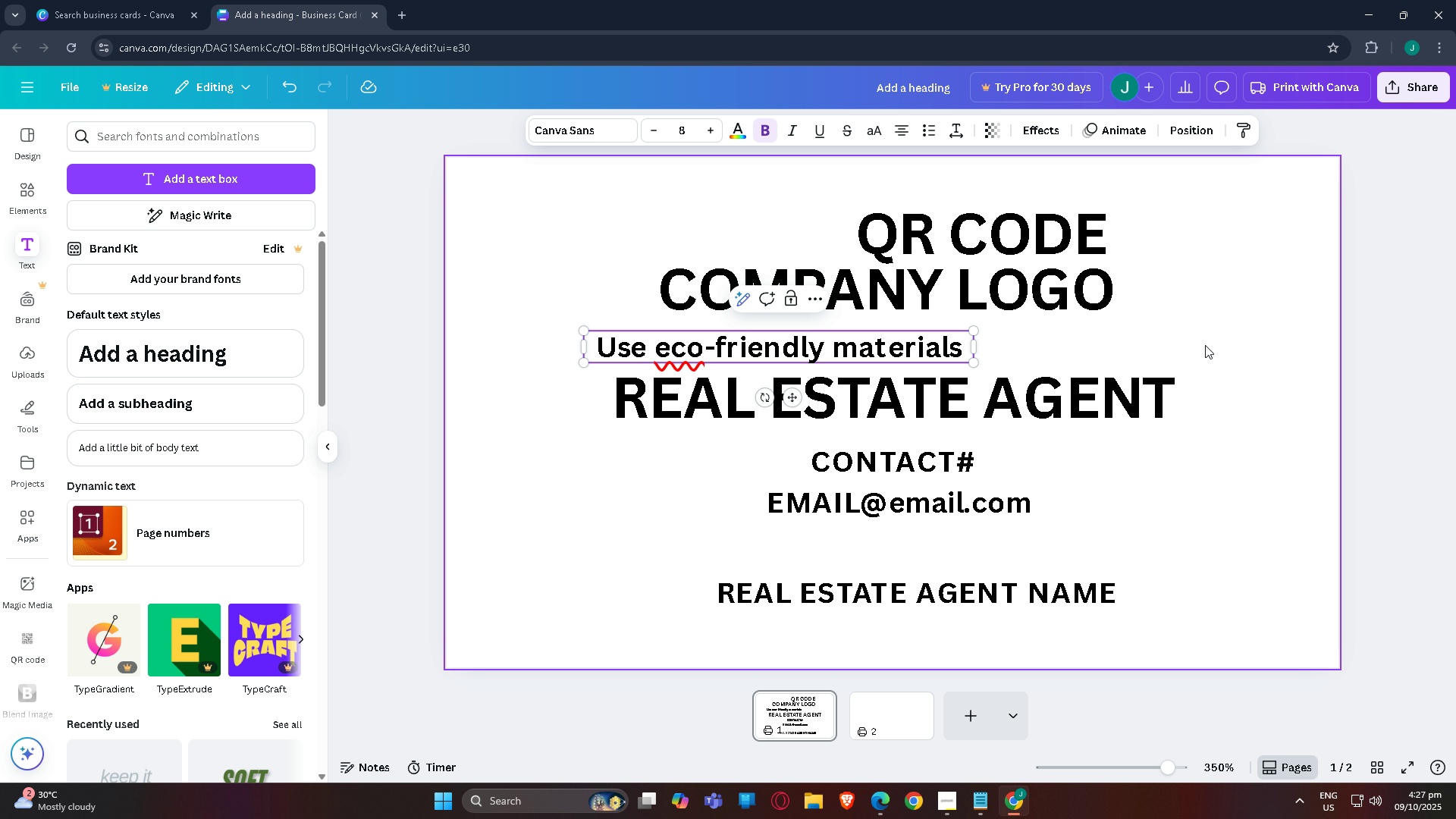 
left_click([1217, 328])
 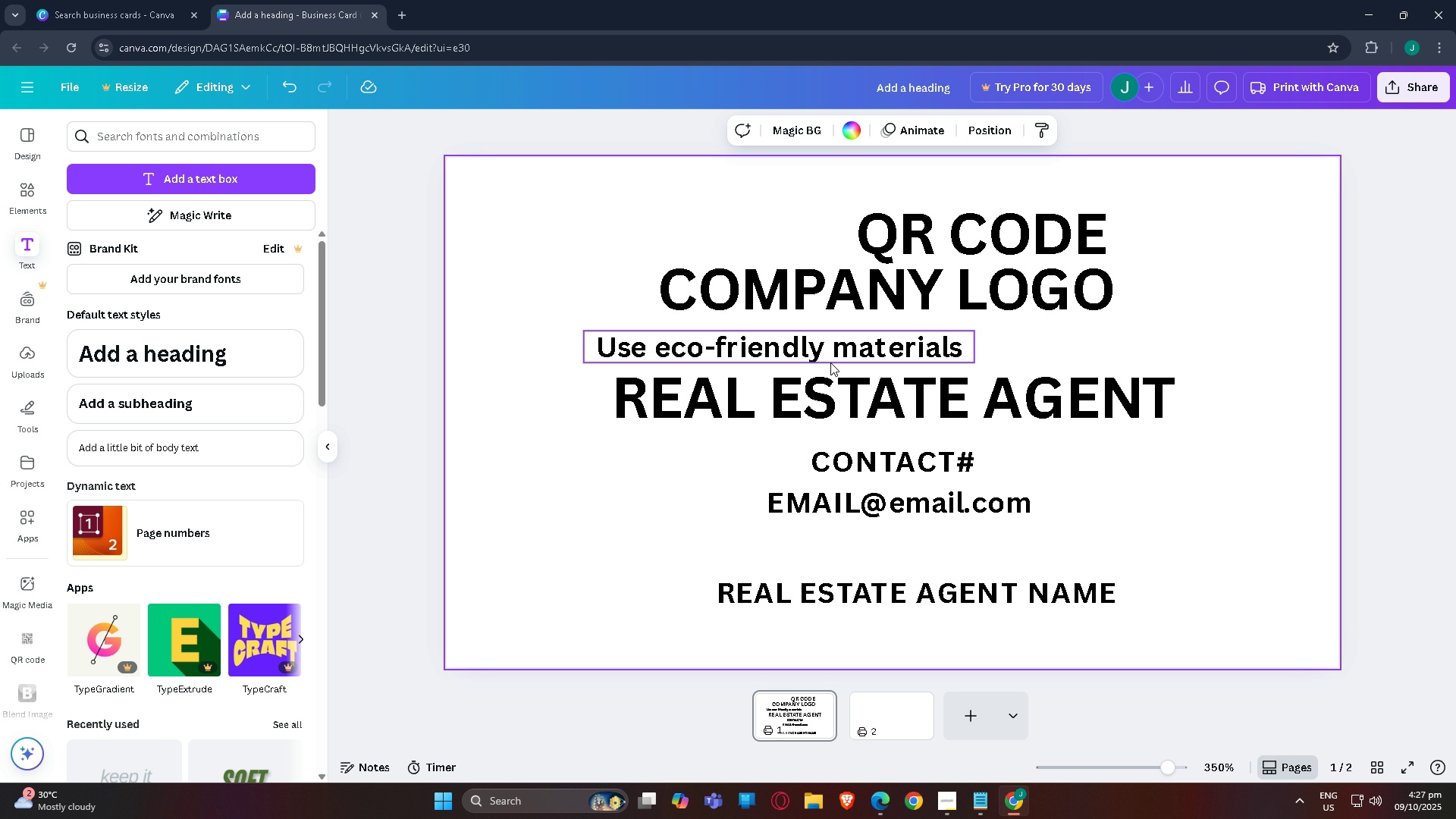 
left_click_drag(start_coordinate=[836, 353], to_coordinate=[954, 557])
 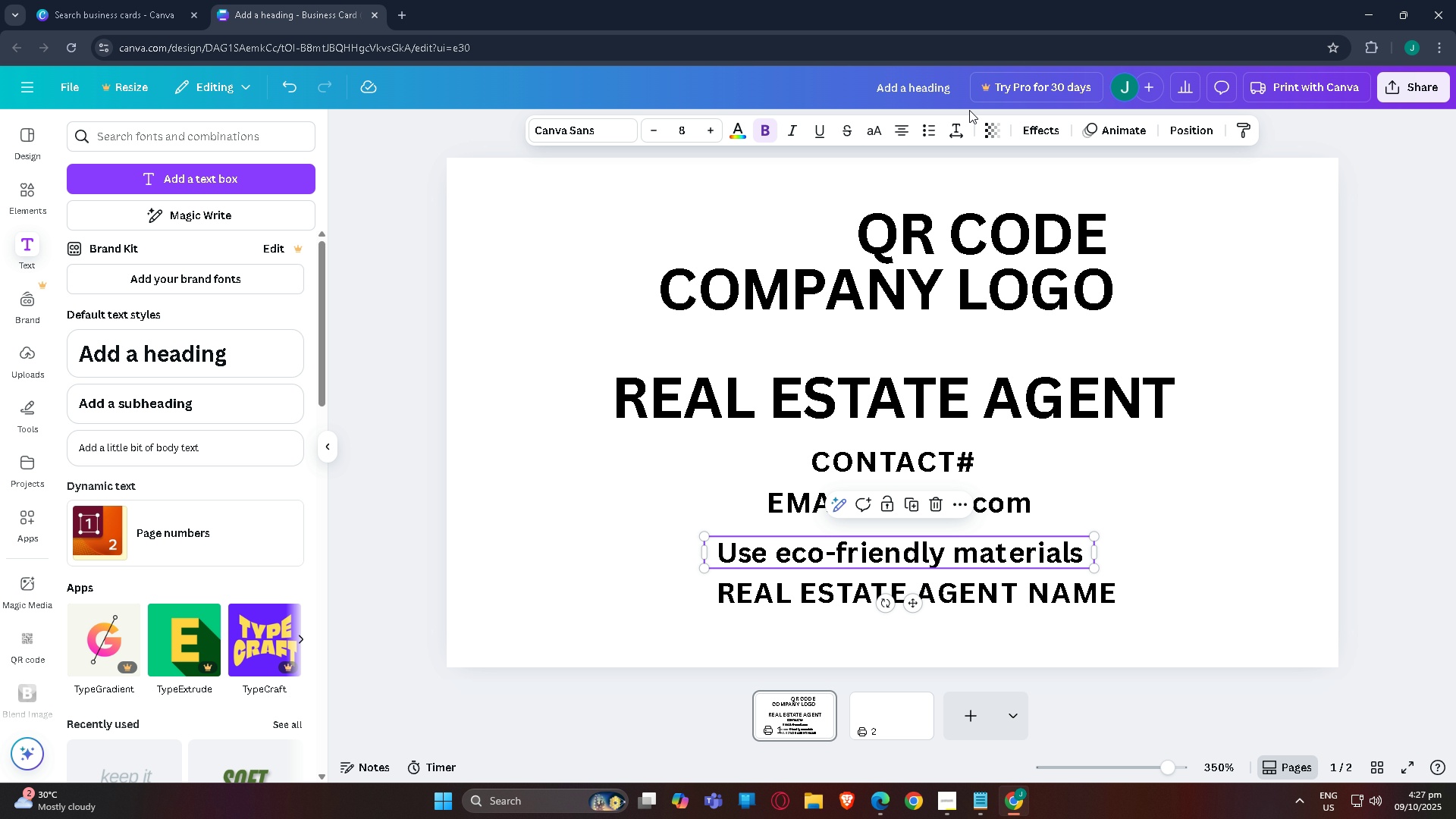 
left_click_drag(start_coordinate=[1012, 225], to_coordinate=[1191, 484])
 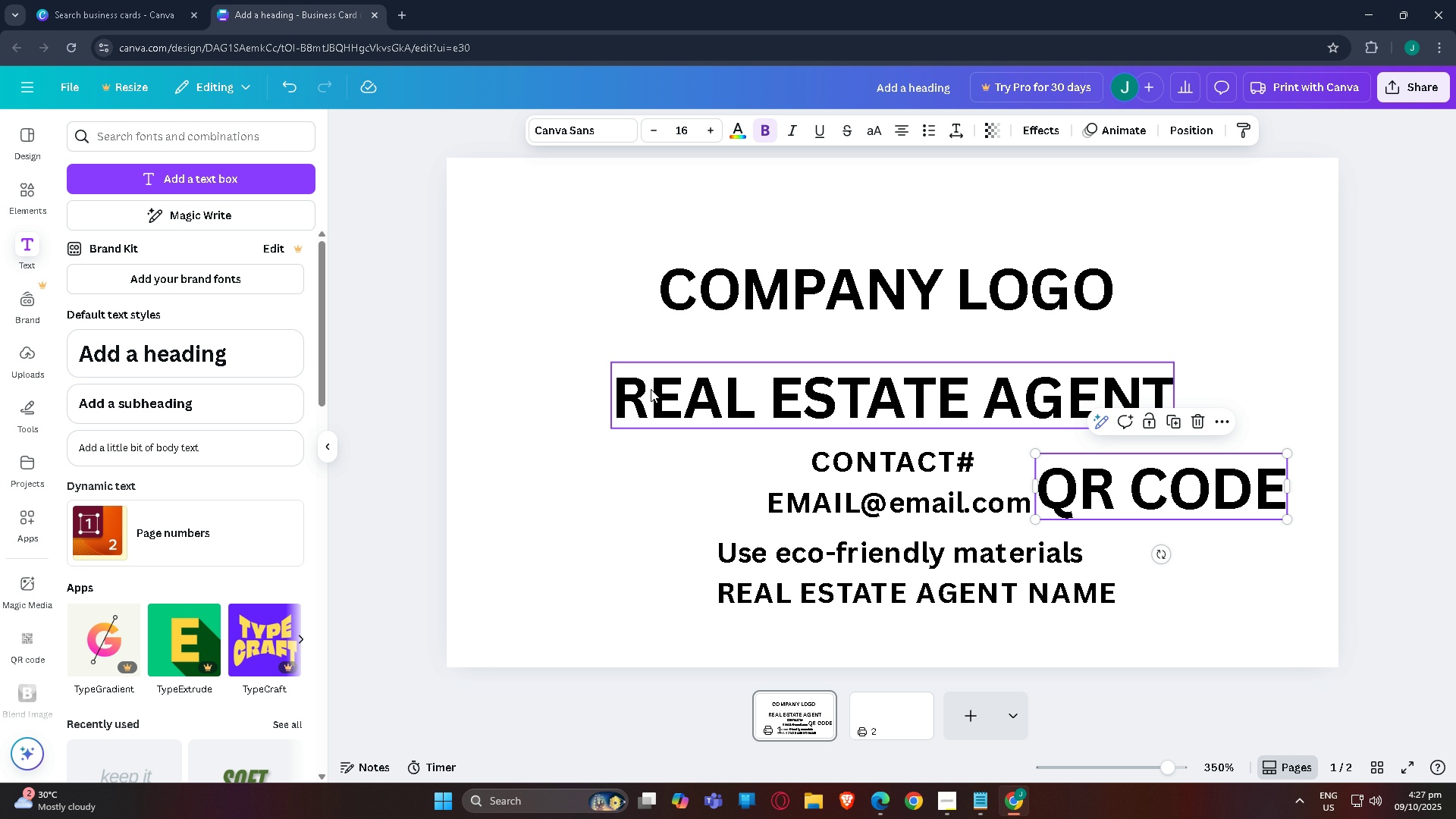 
left_click_drag(start_coordinate=[692, 391], to_coordinate=[693, 375])
 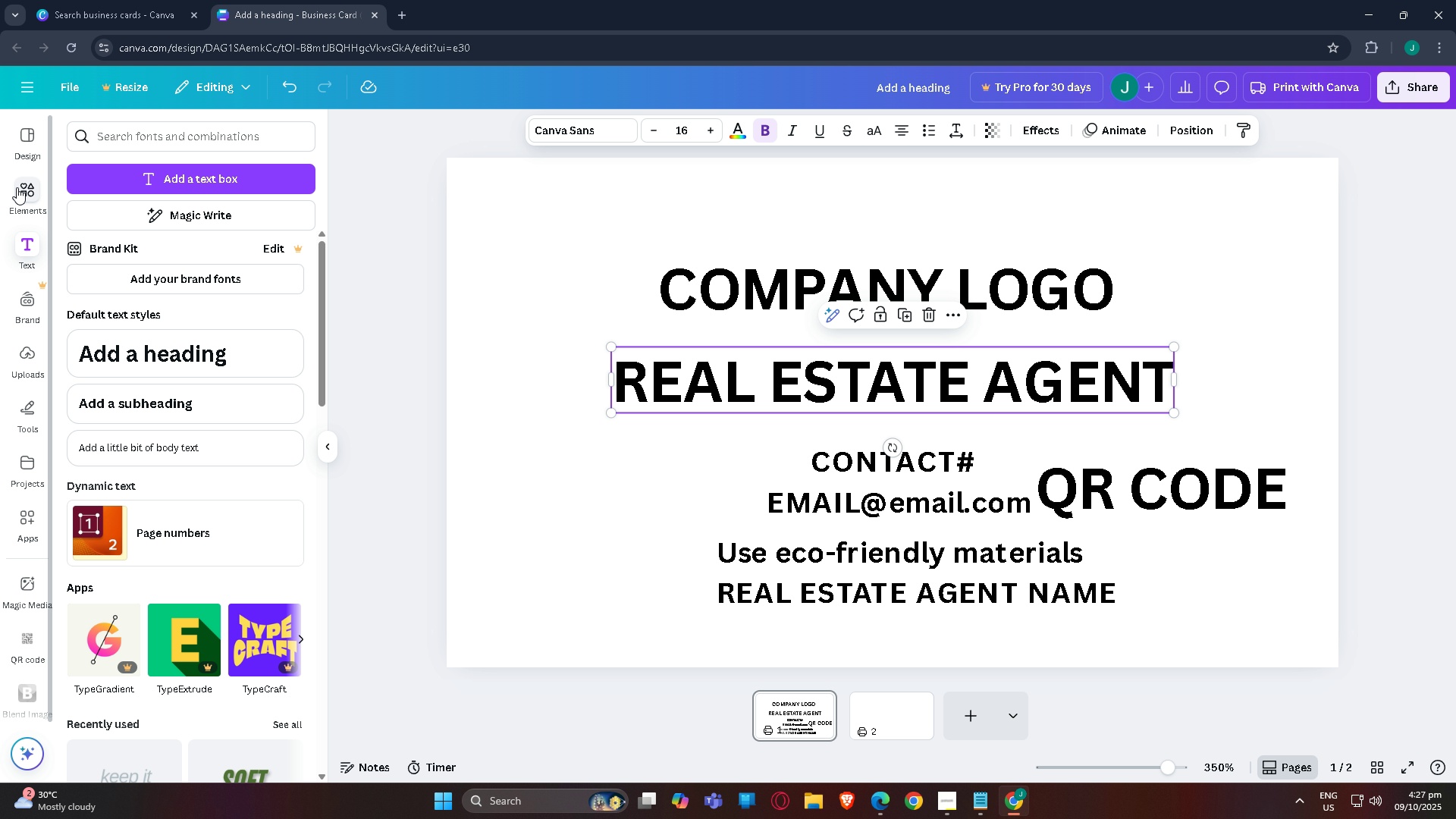 
left_click([17, 187])
 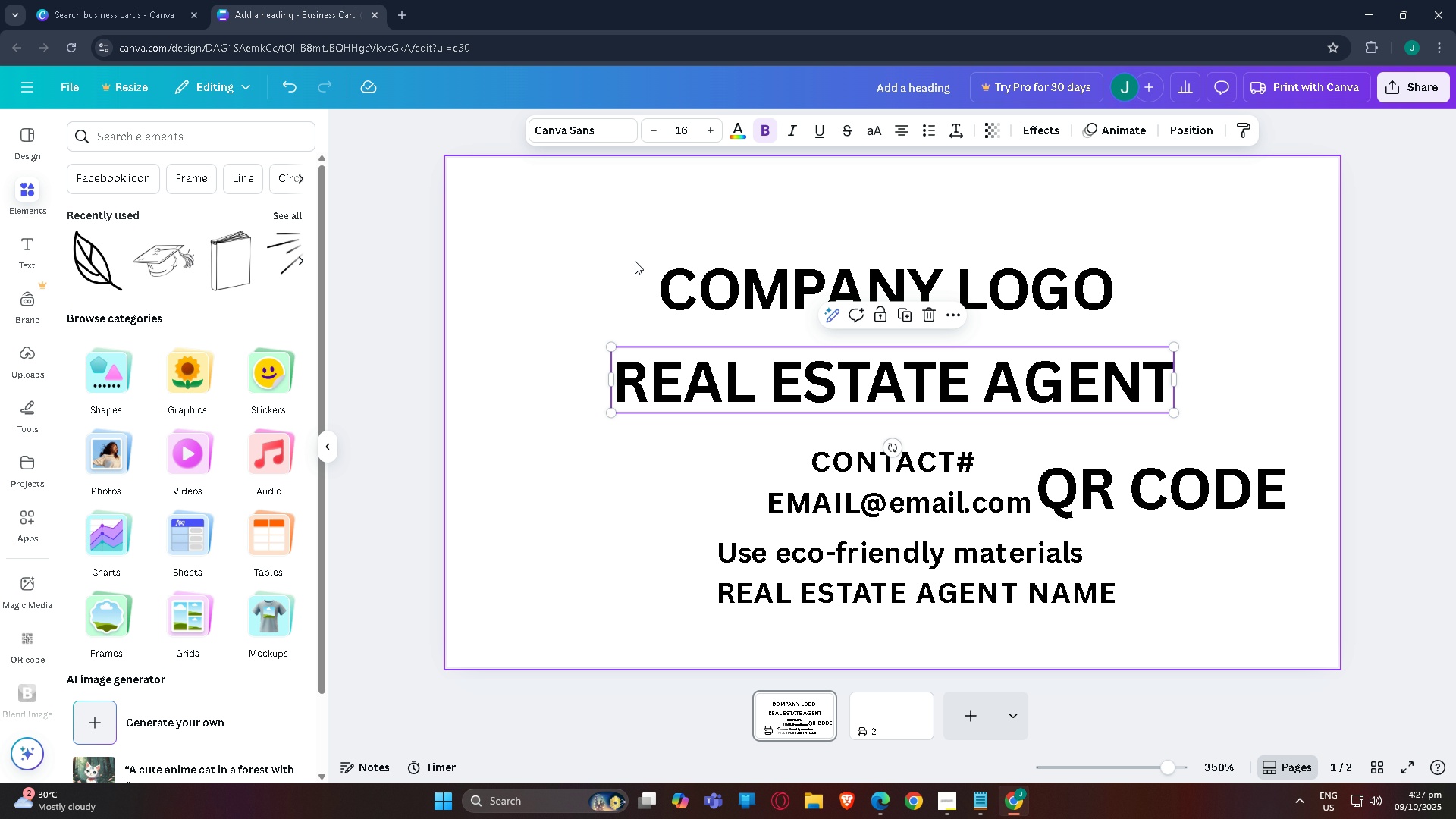 
left_click([708, 300])
 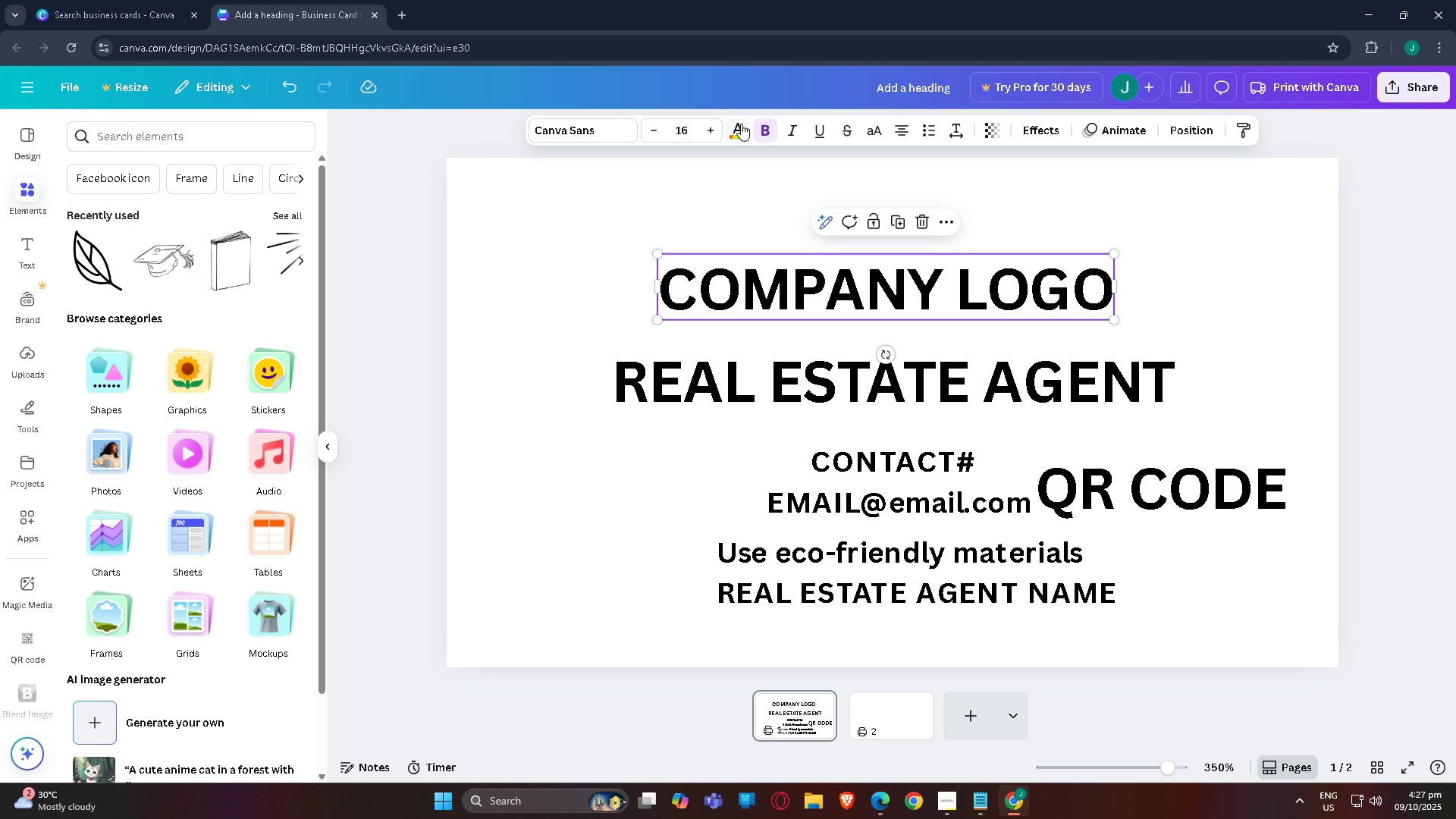 
left_click([741, 124])
 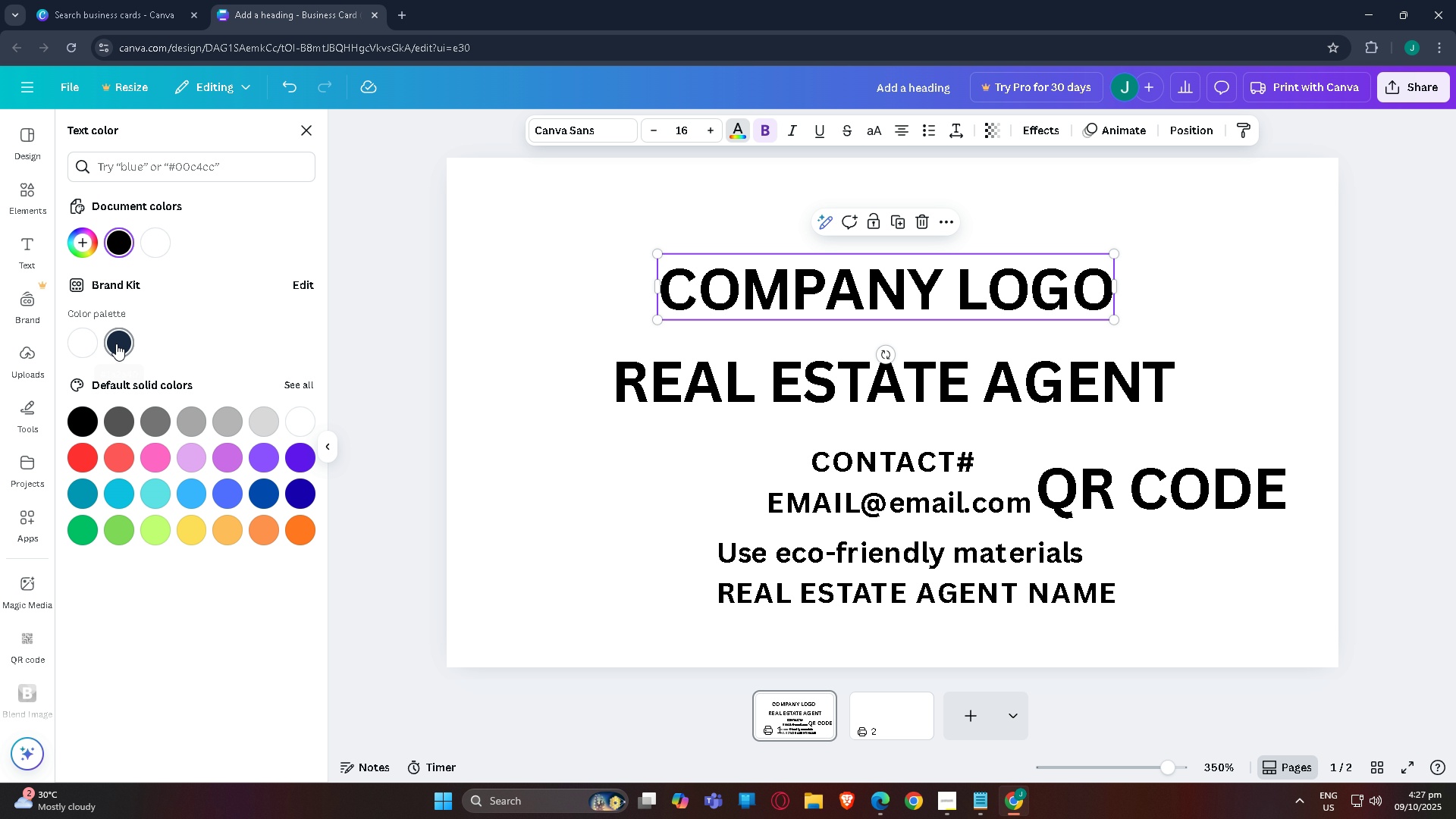 
left_click([116, 344])
 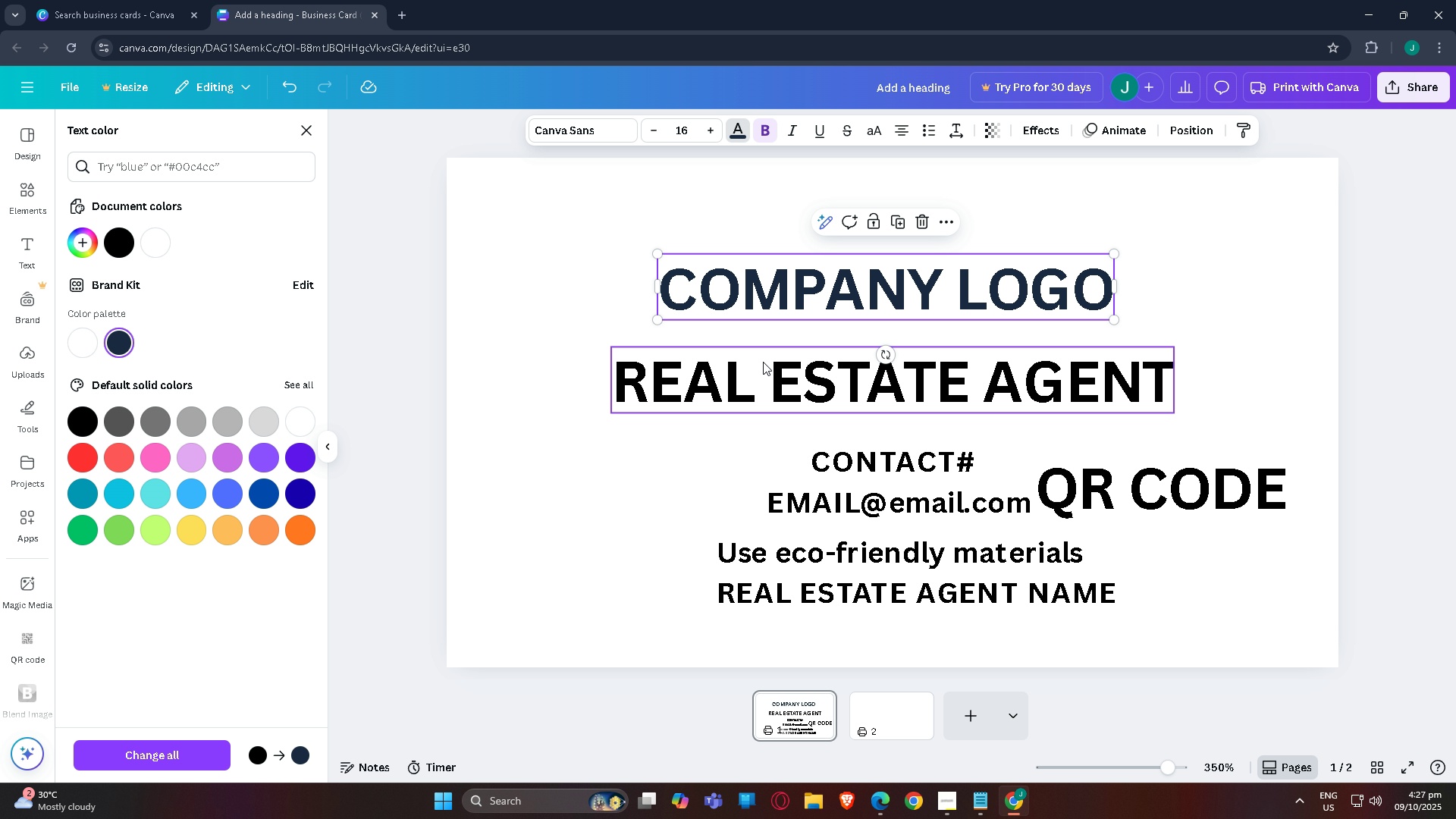 
left_click([763, 362])
 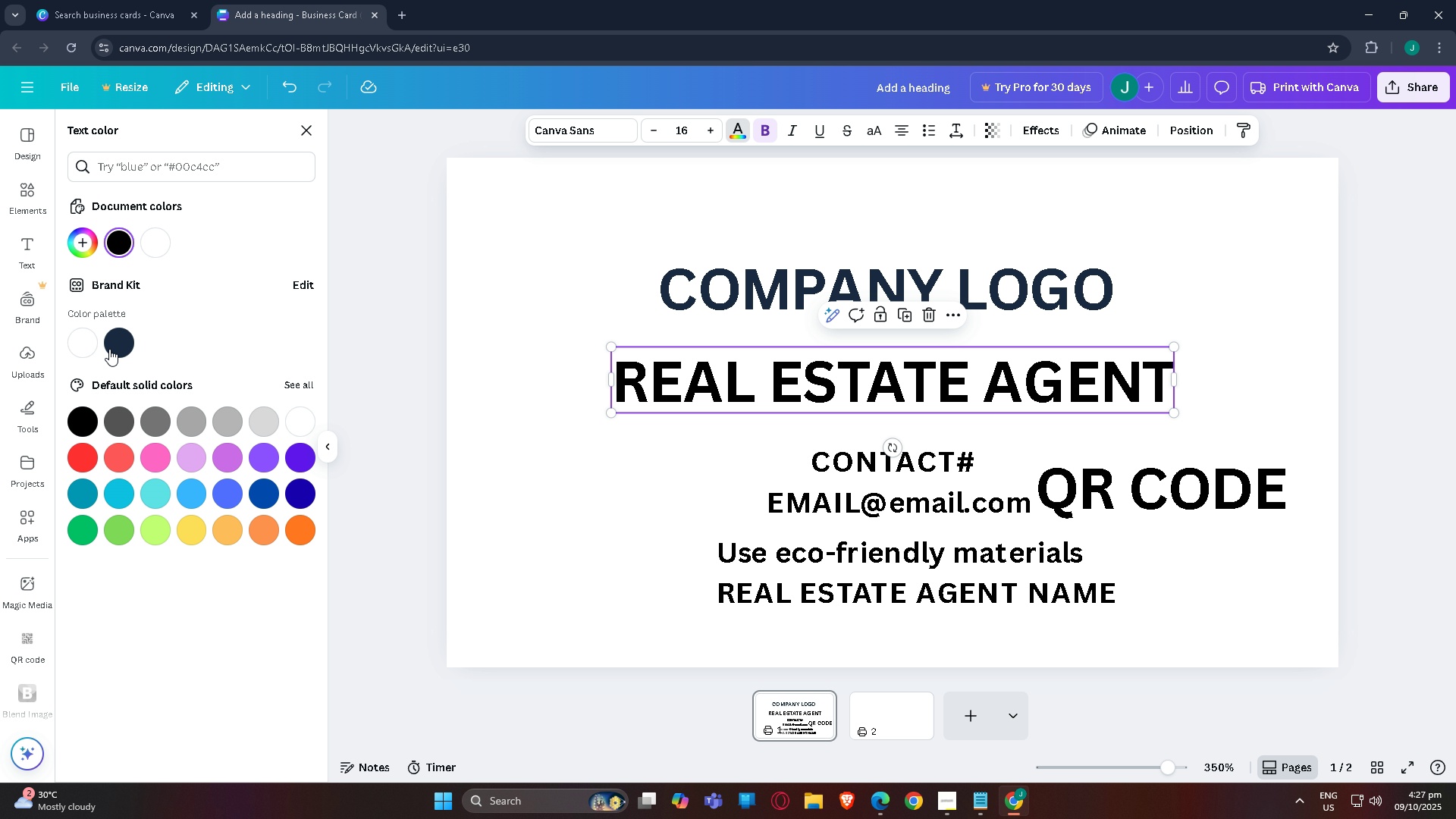 
left_click([111, 349])
 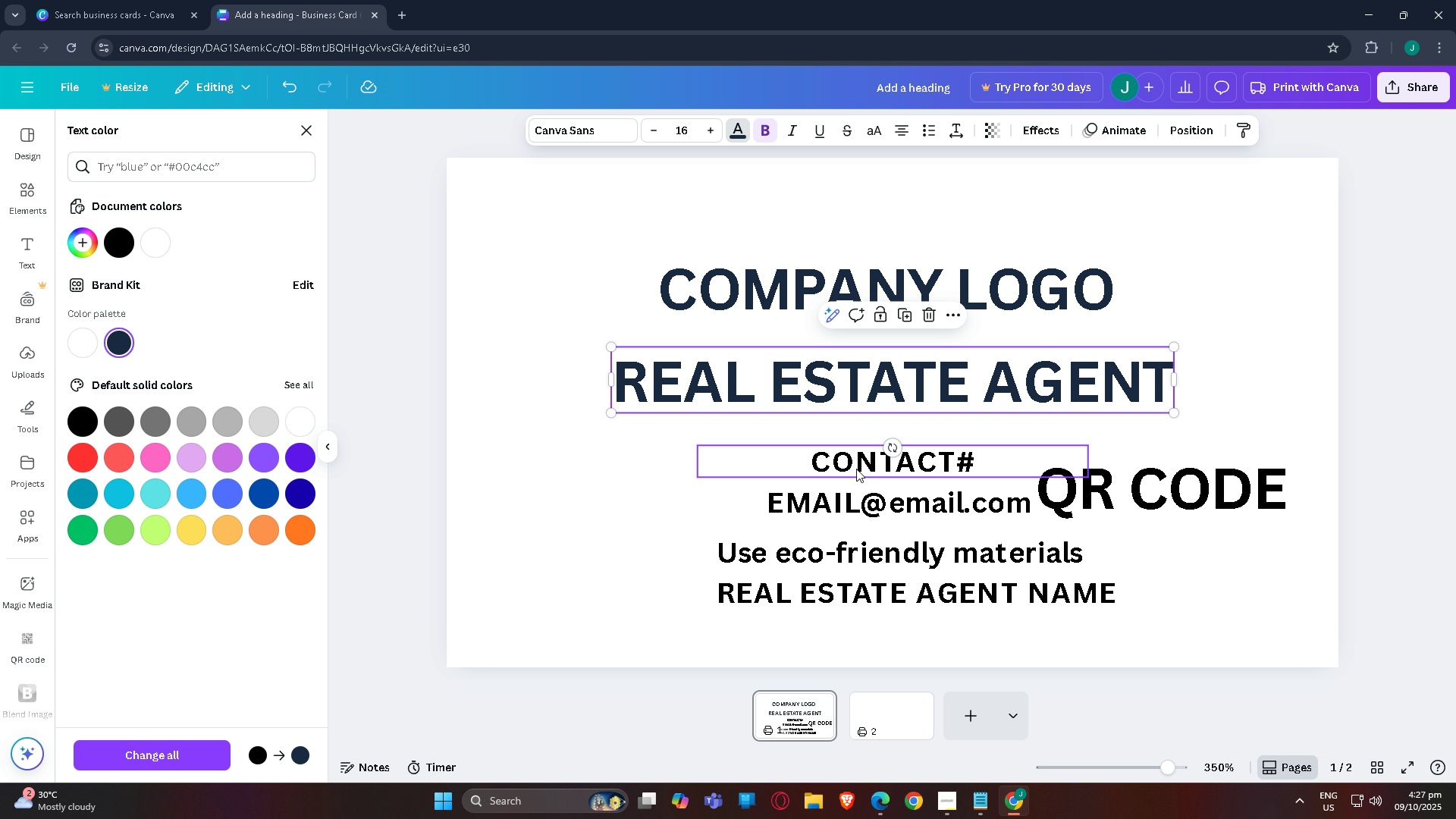 
left_click([856, 469])
 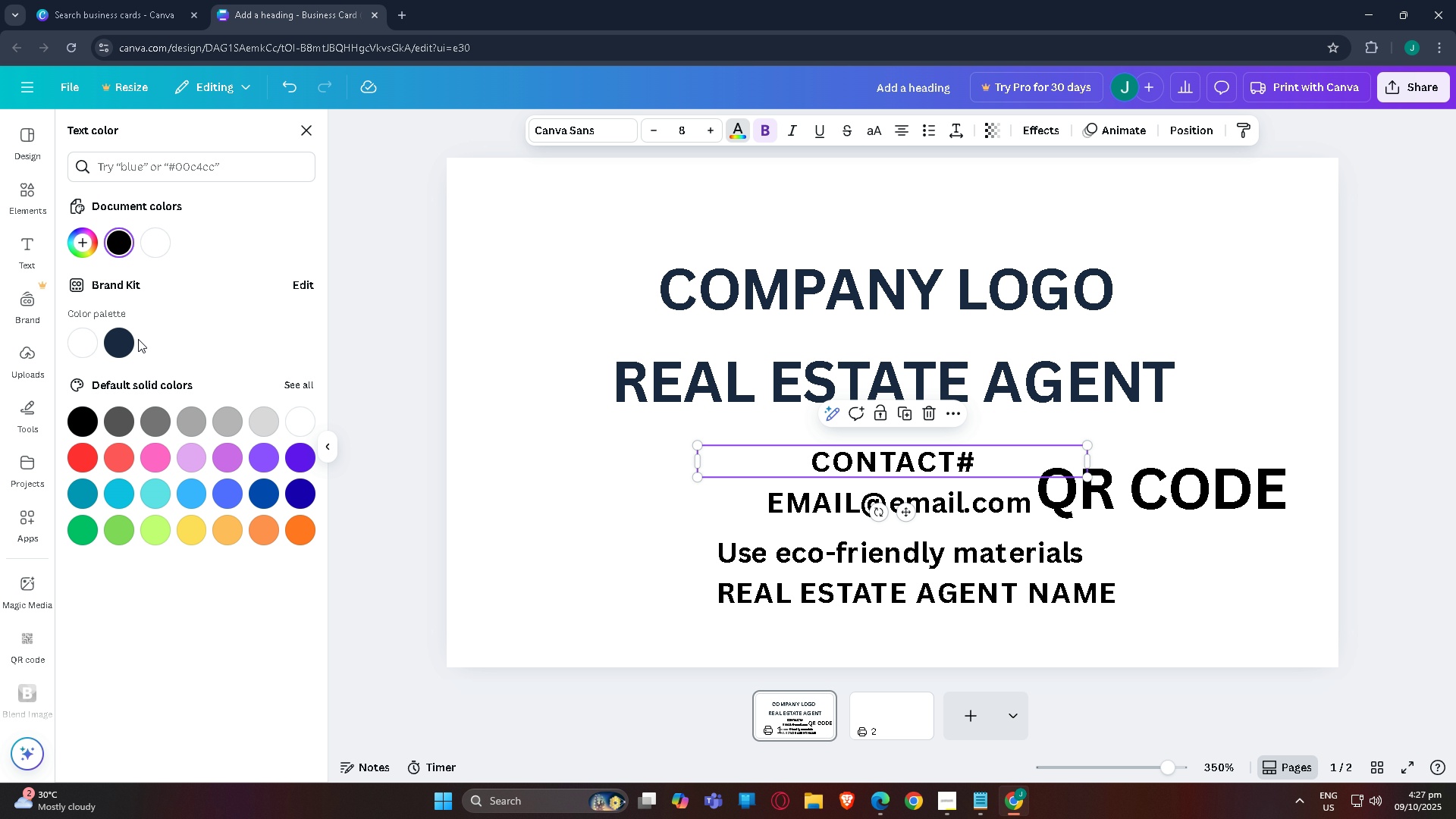 
left_click([125, 337])
 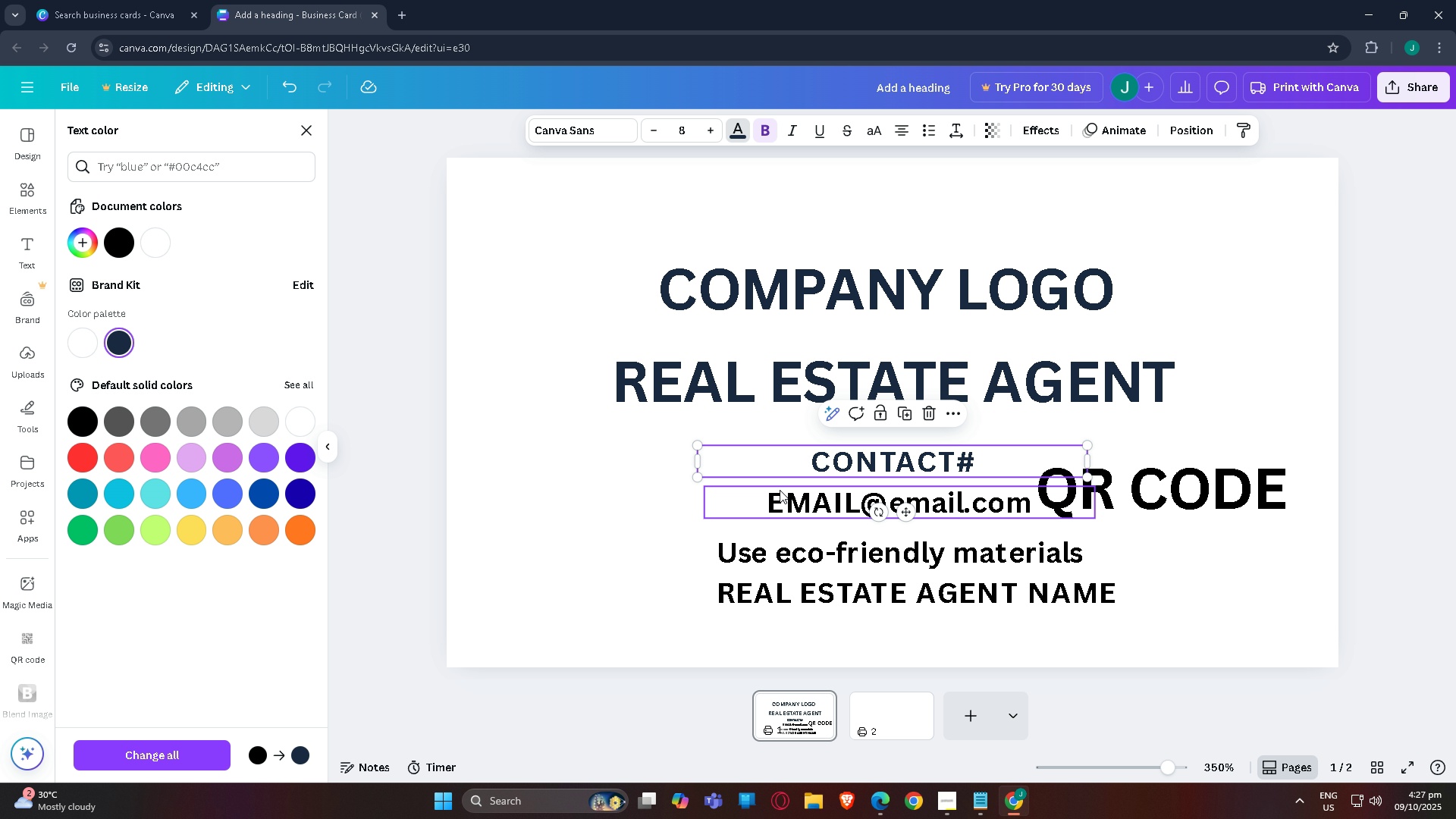 
left_click([780, 490])
 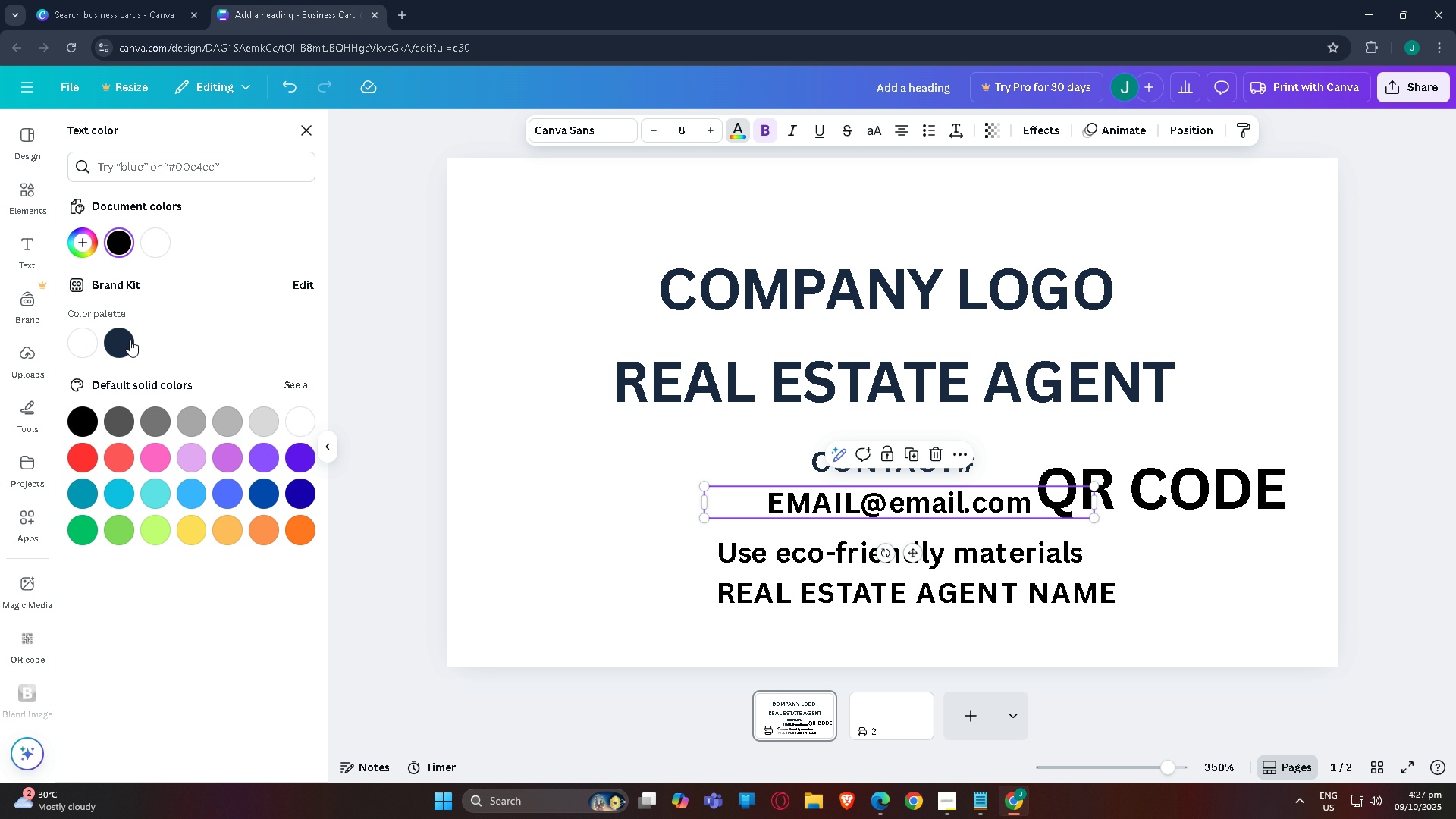 
left_click([126, 340])
 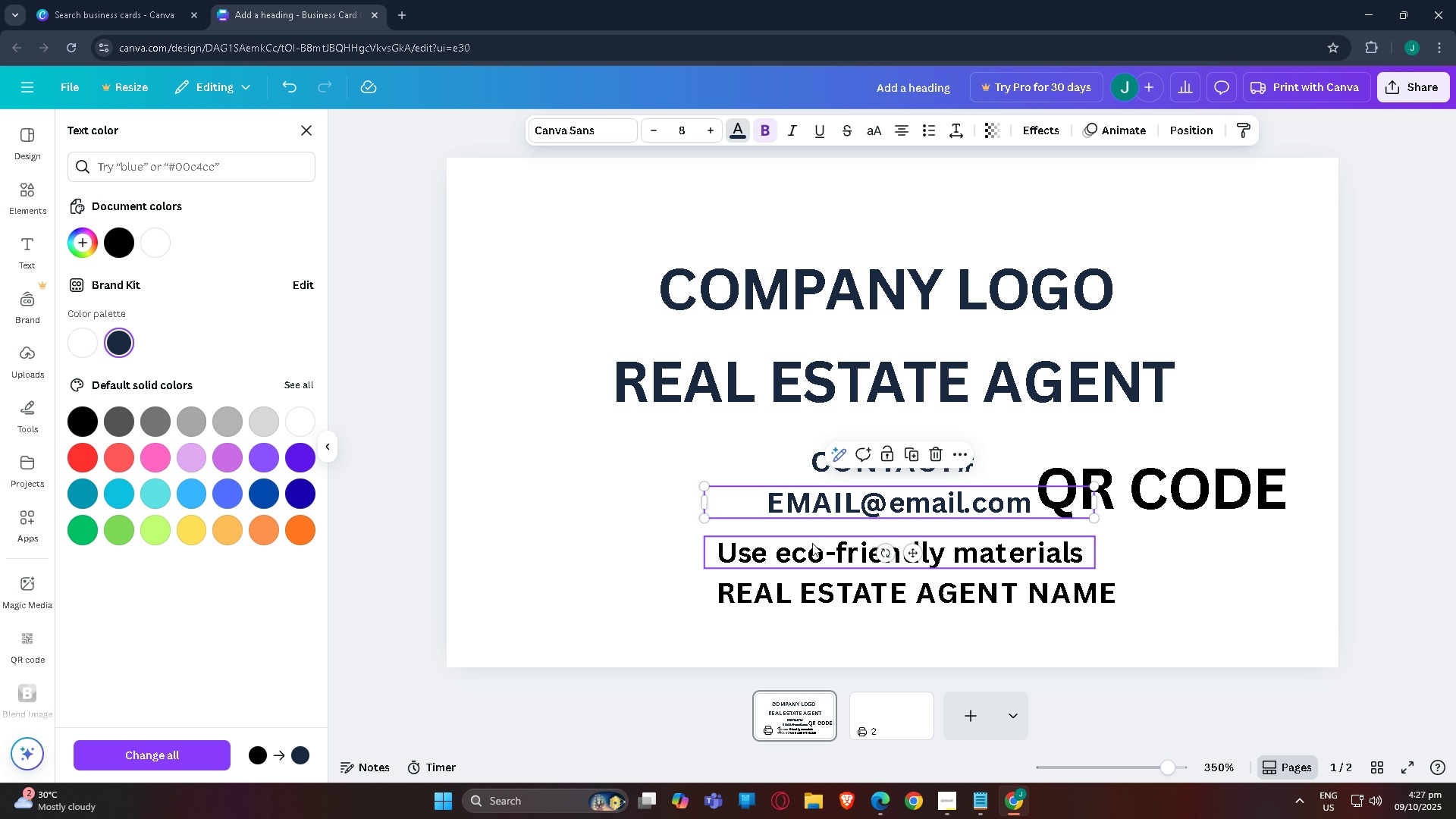 
left_click([803, 555])
 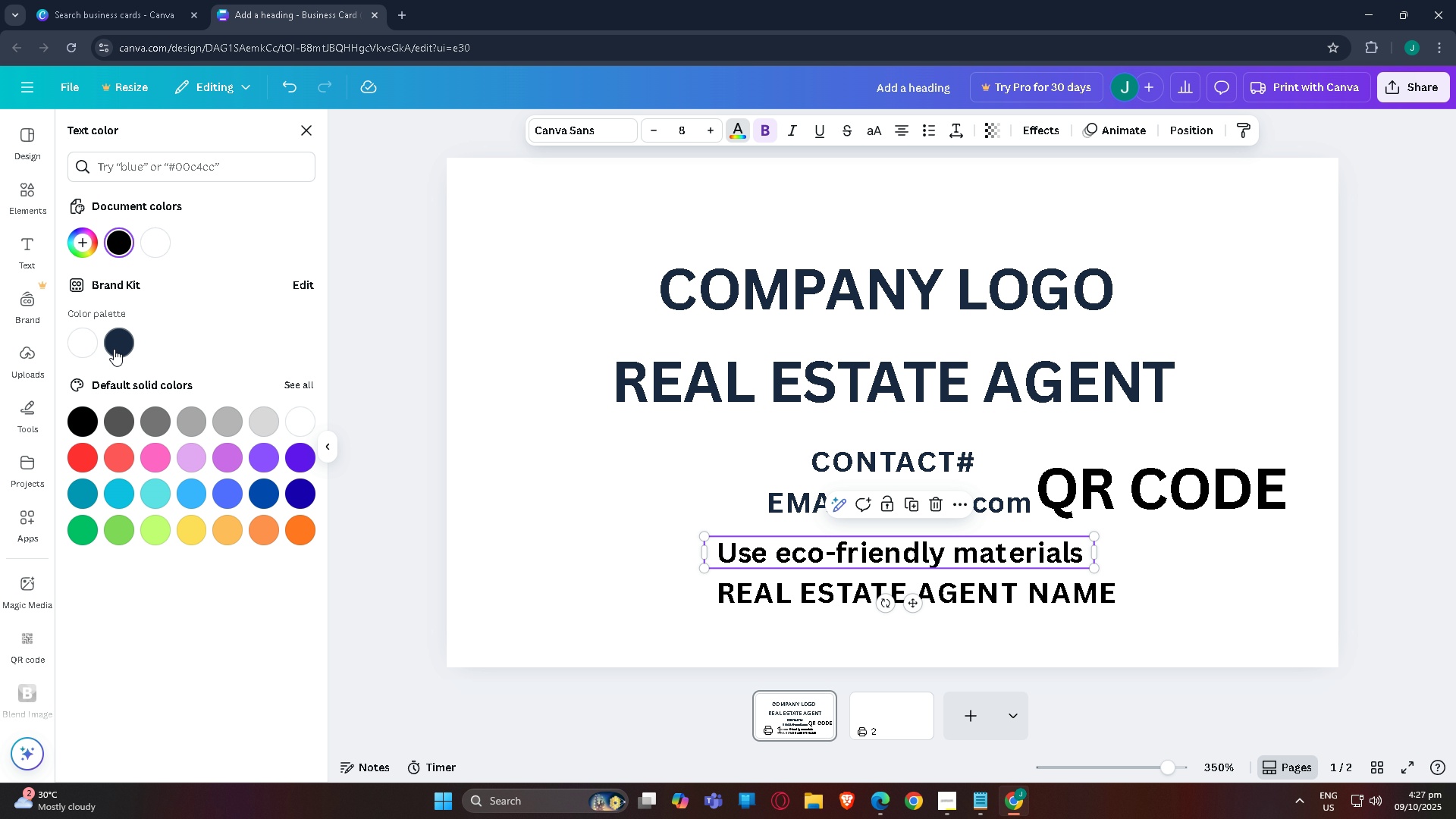 
left_click([114, 349])
 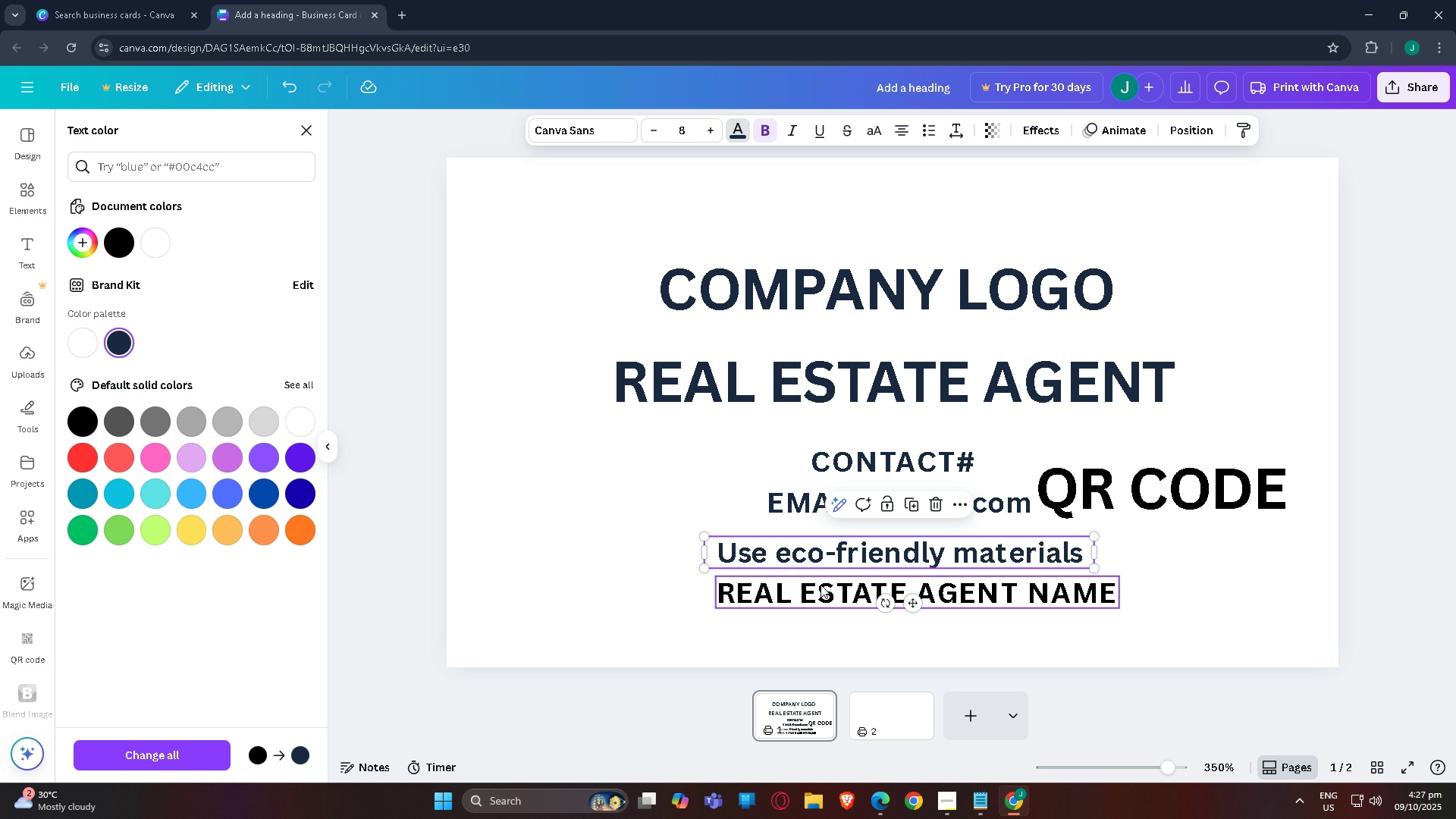 
left_click([810, 588])
 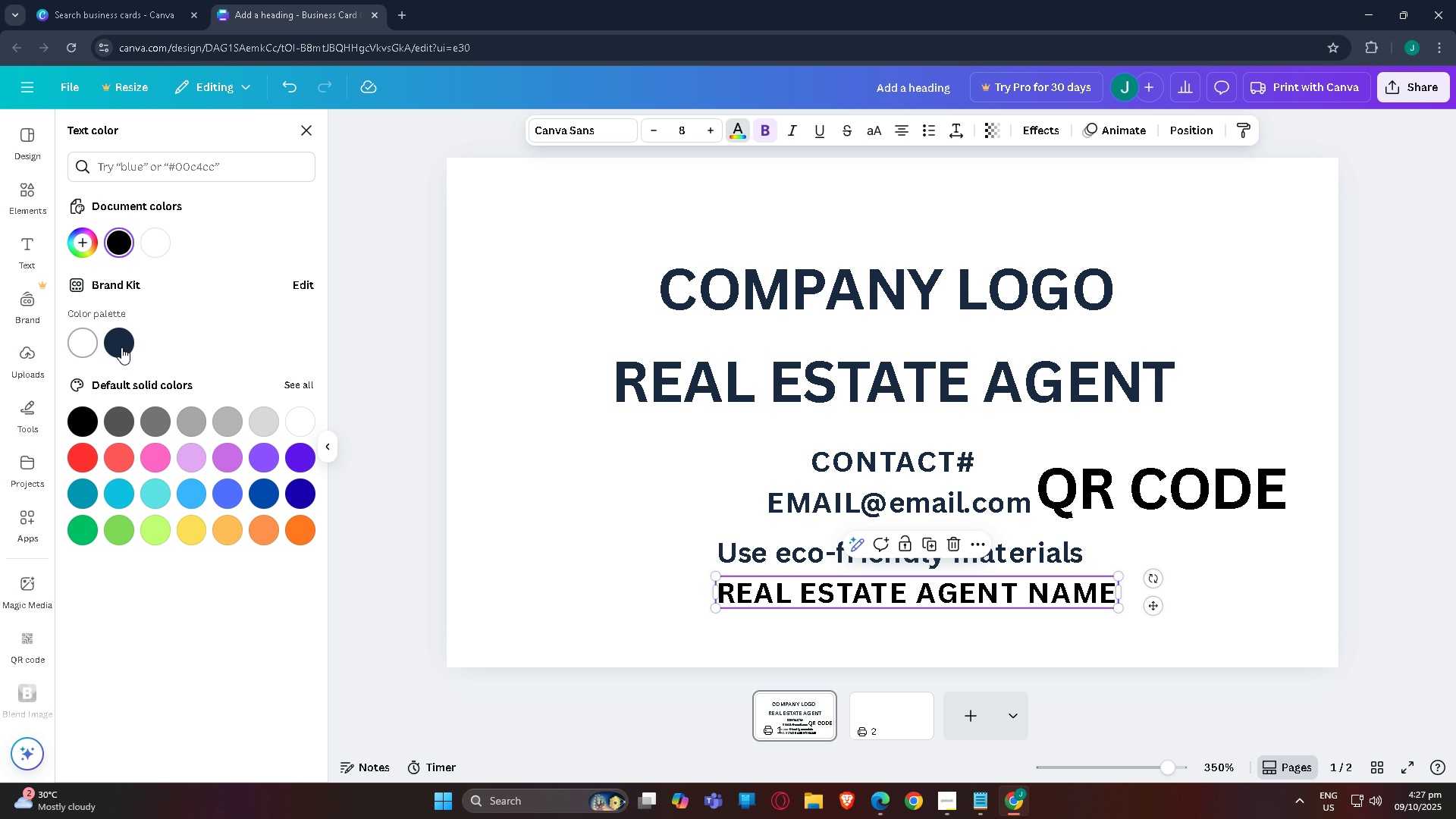 
left_click([123, 347])
 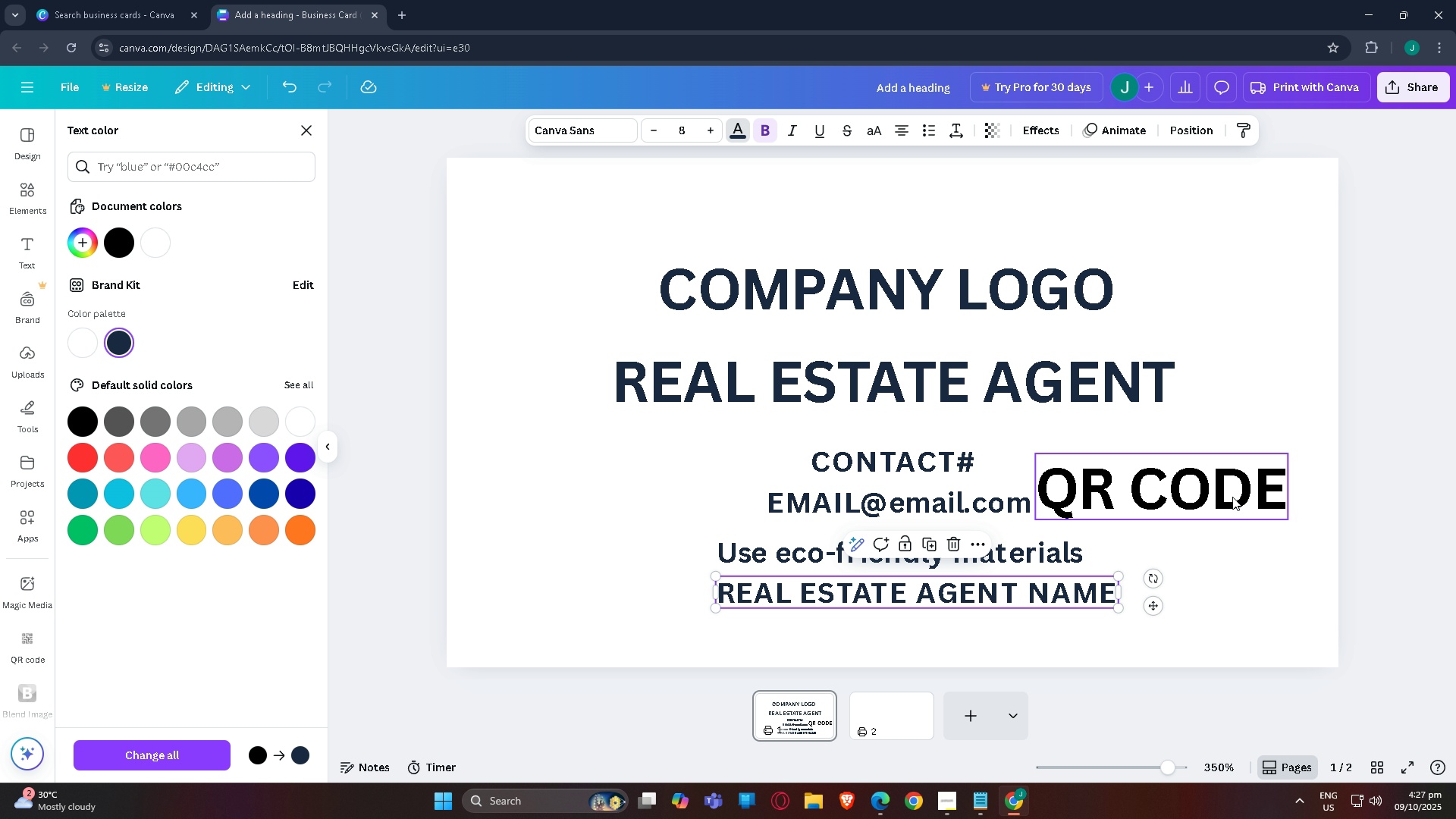 
left_click([1227, 494])
 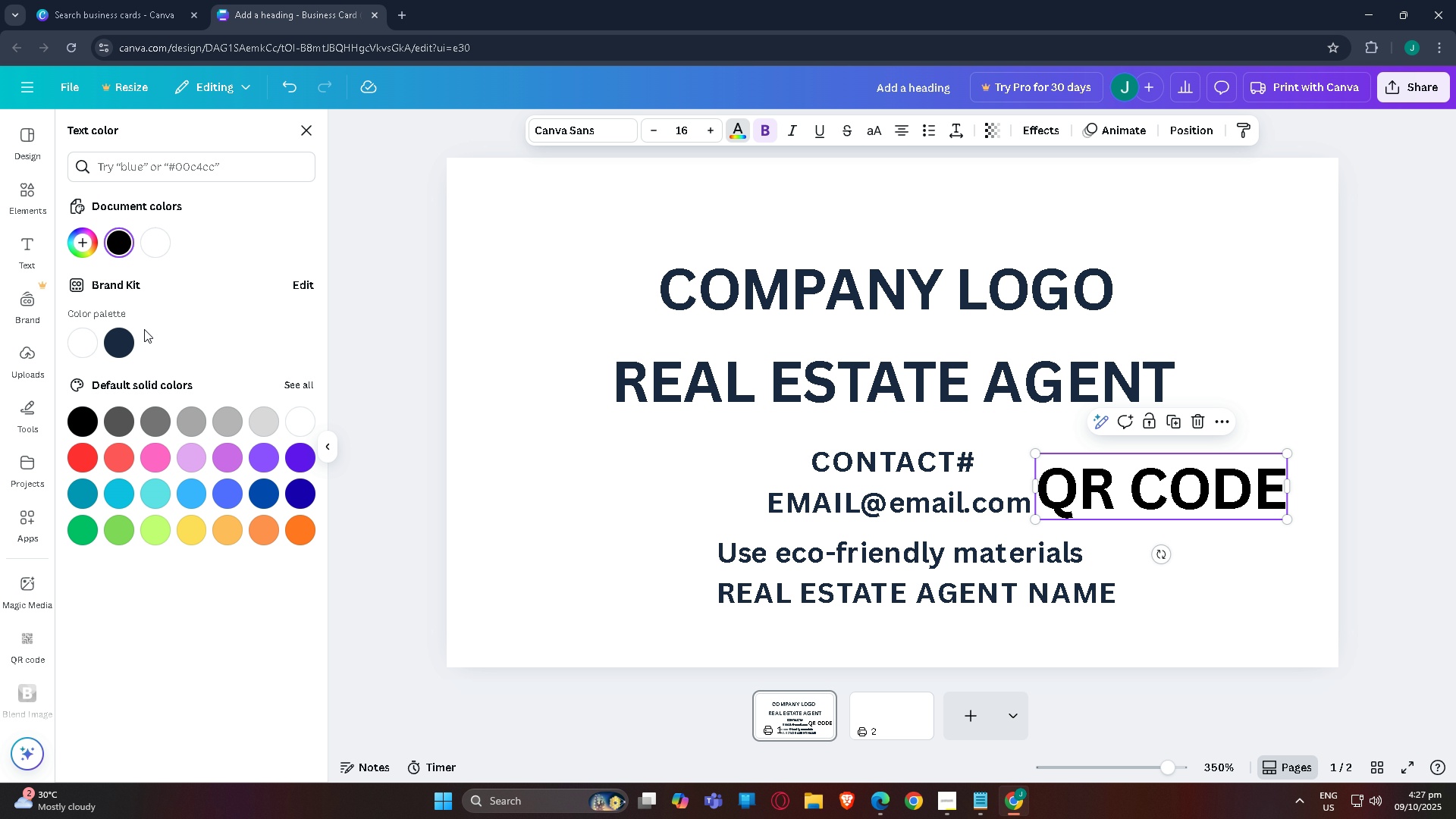 
left_click([117, 342])
 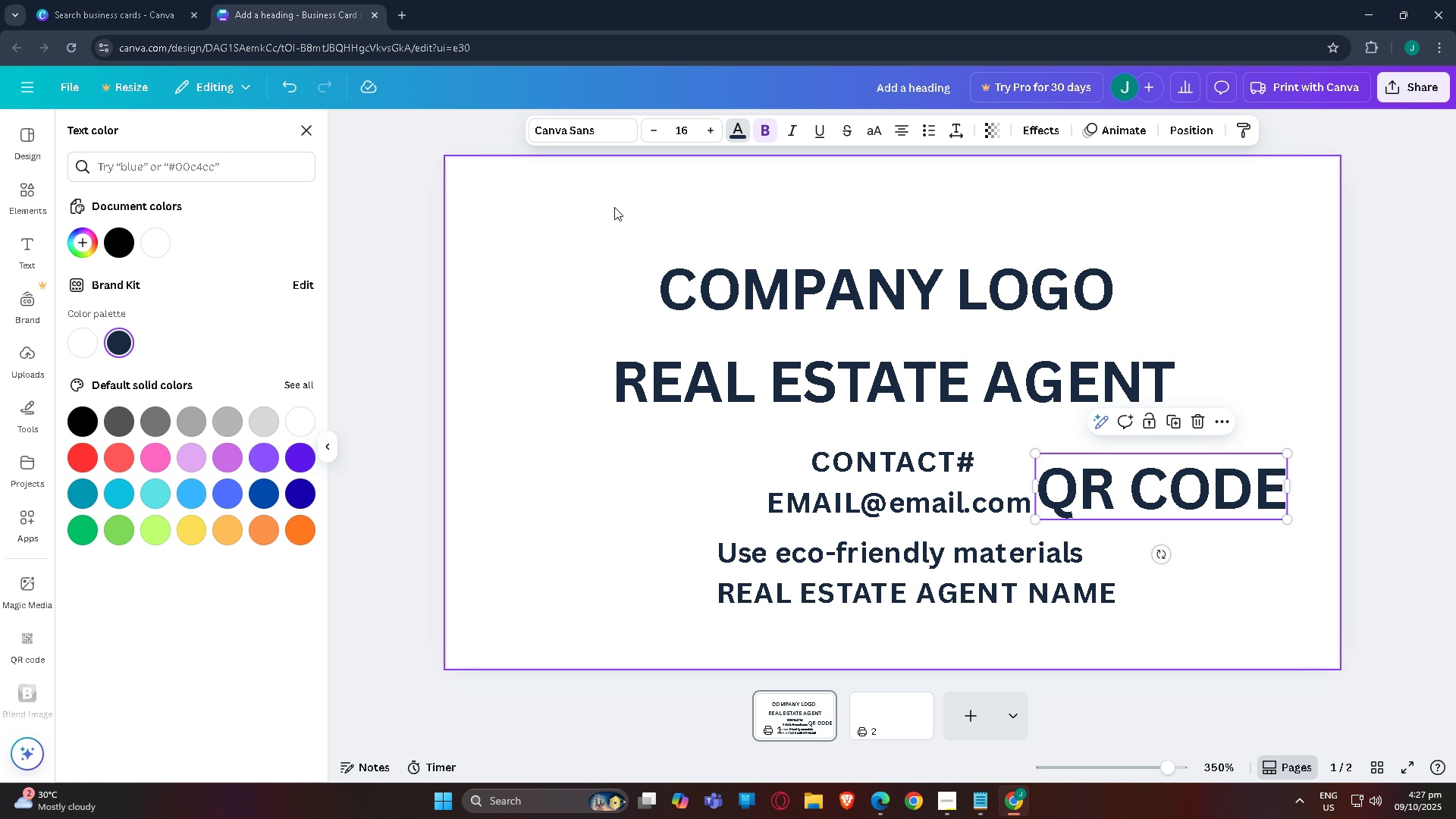 
left_click([613, 207])
 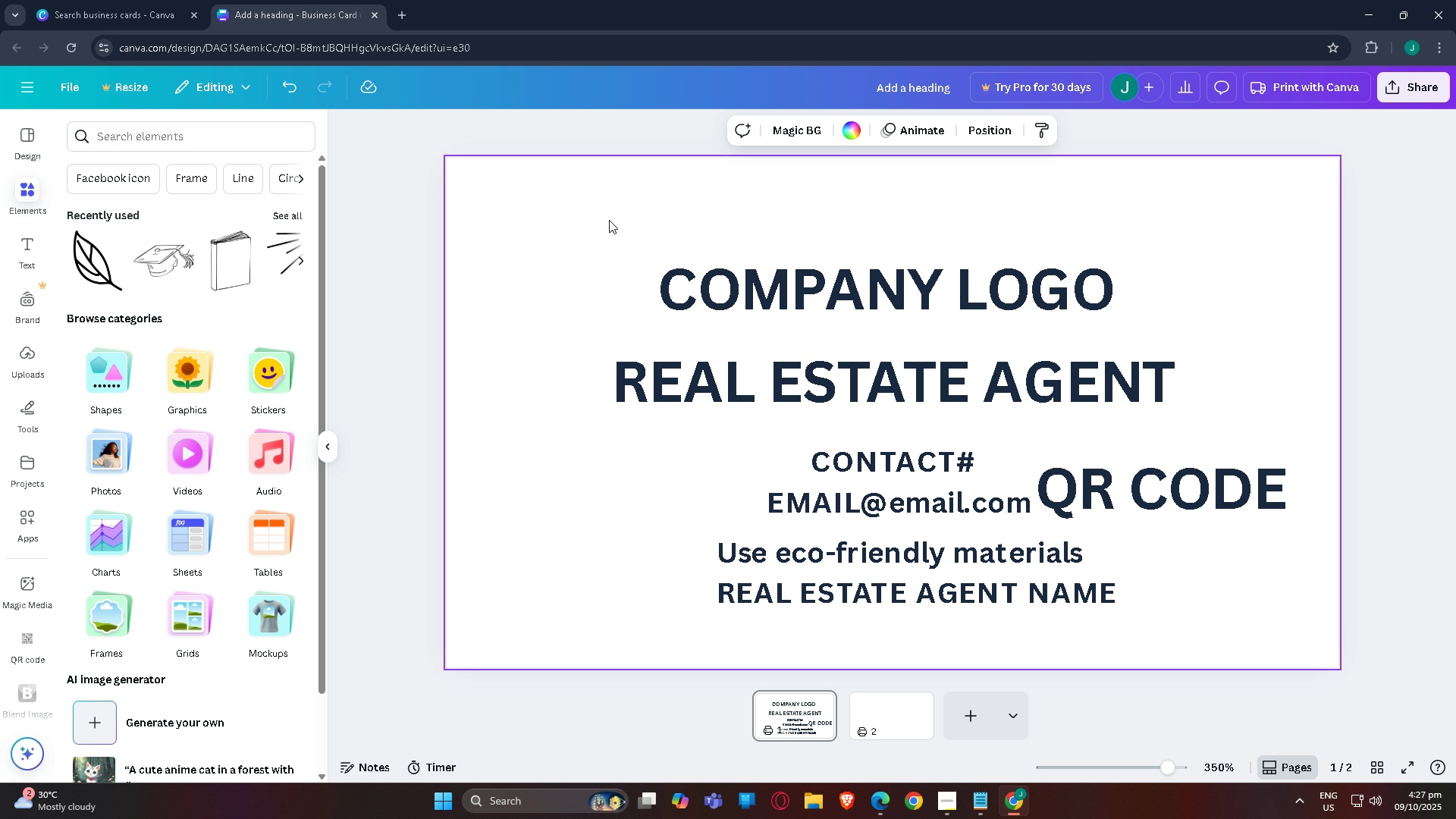 
left_click([607, 219])
 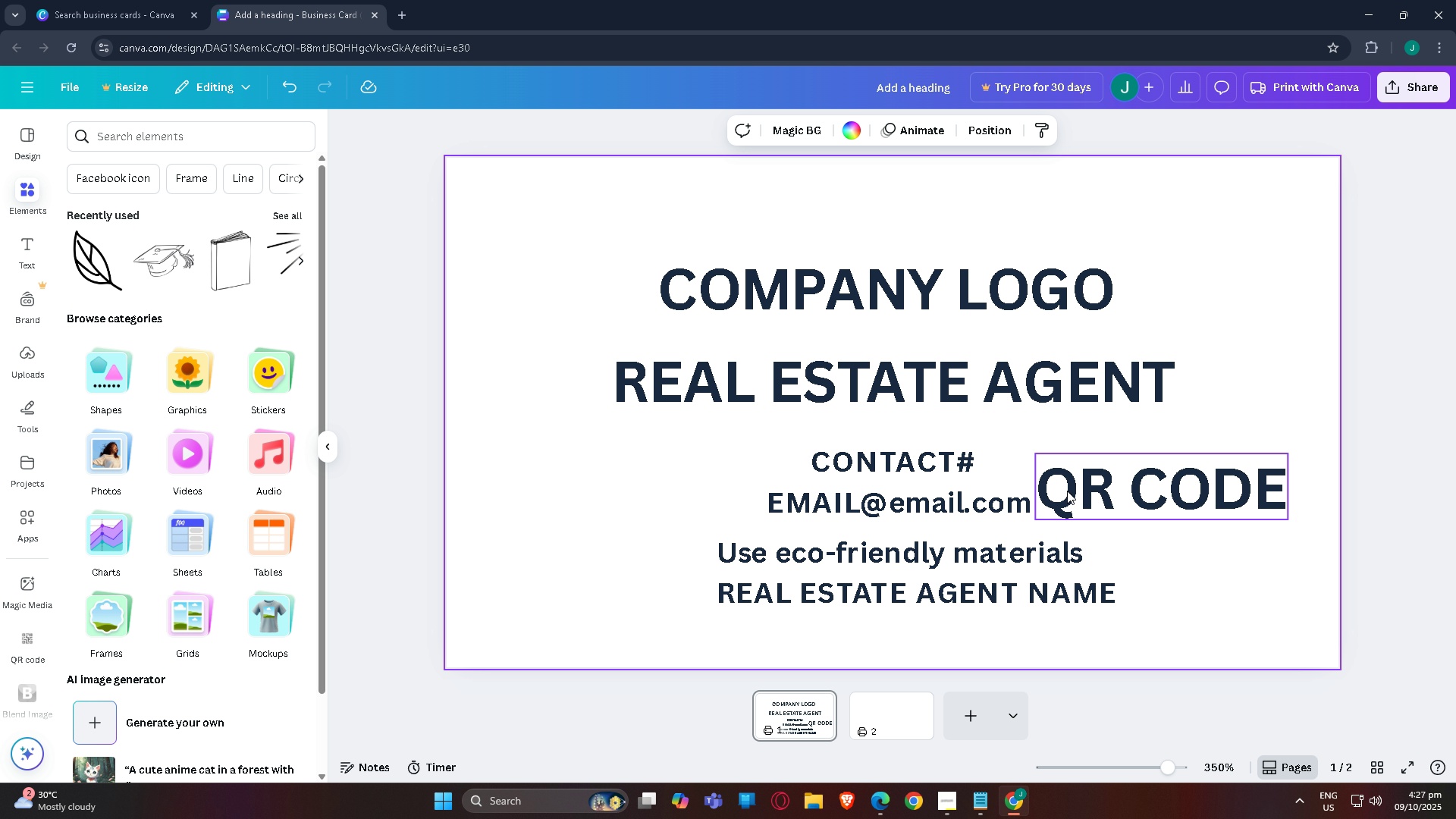 
left_click_drag(start_coordinate=[1072, 488], to_coordinate=[1073, 463])